 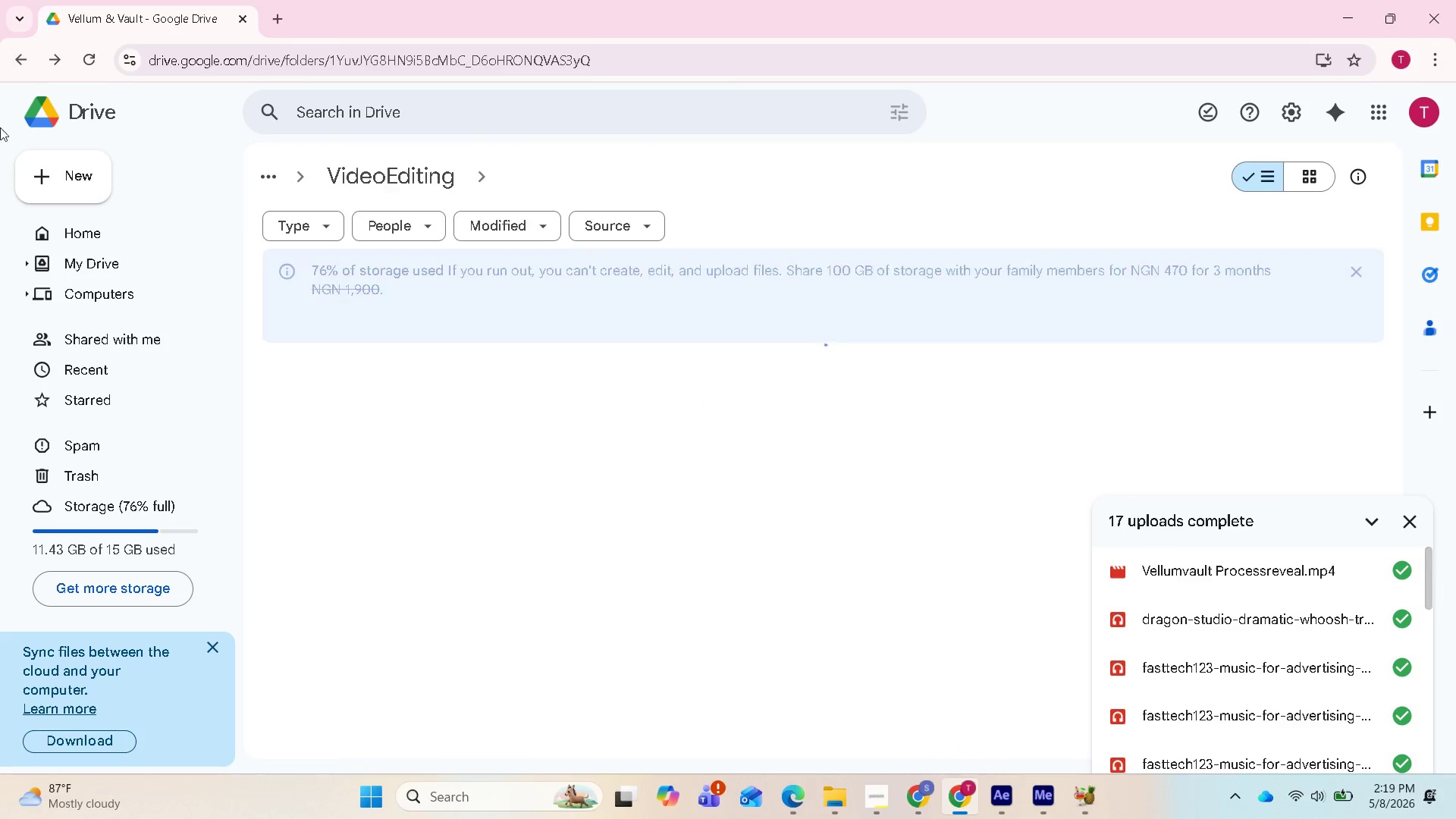 
right_click([328, 413])
 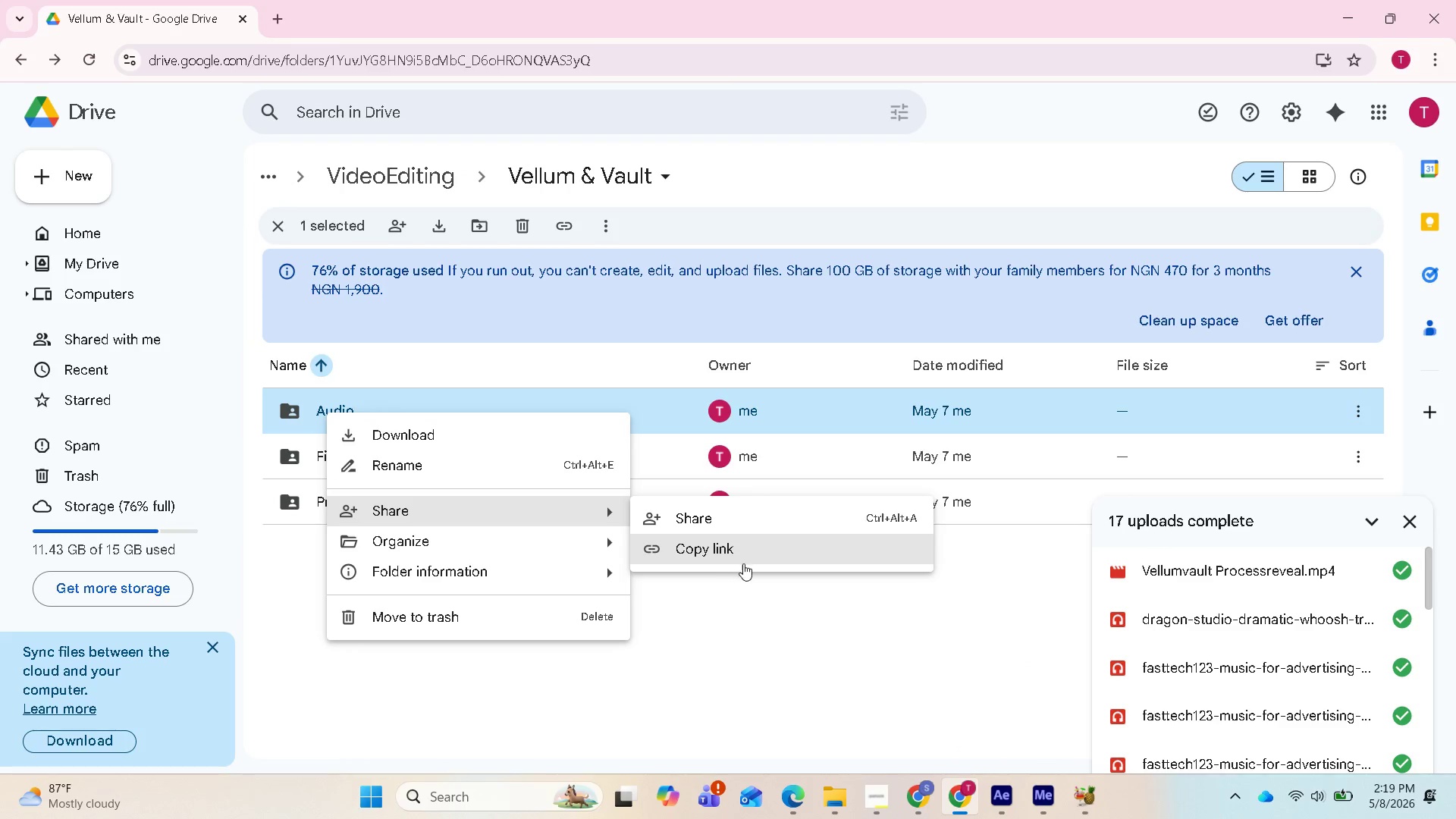 
left_click([745, 523])
 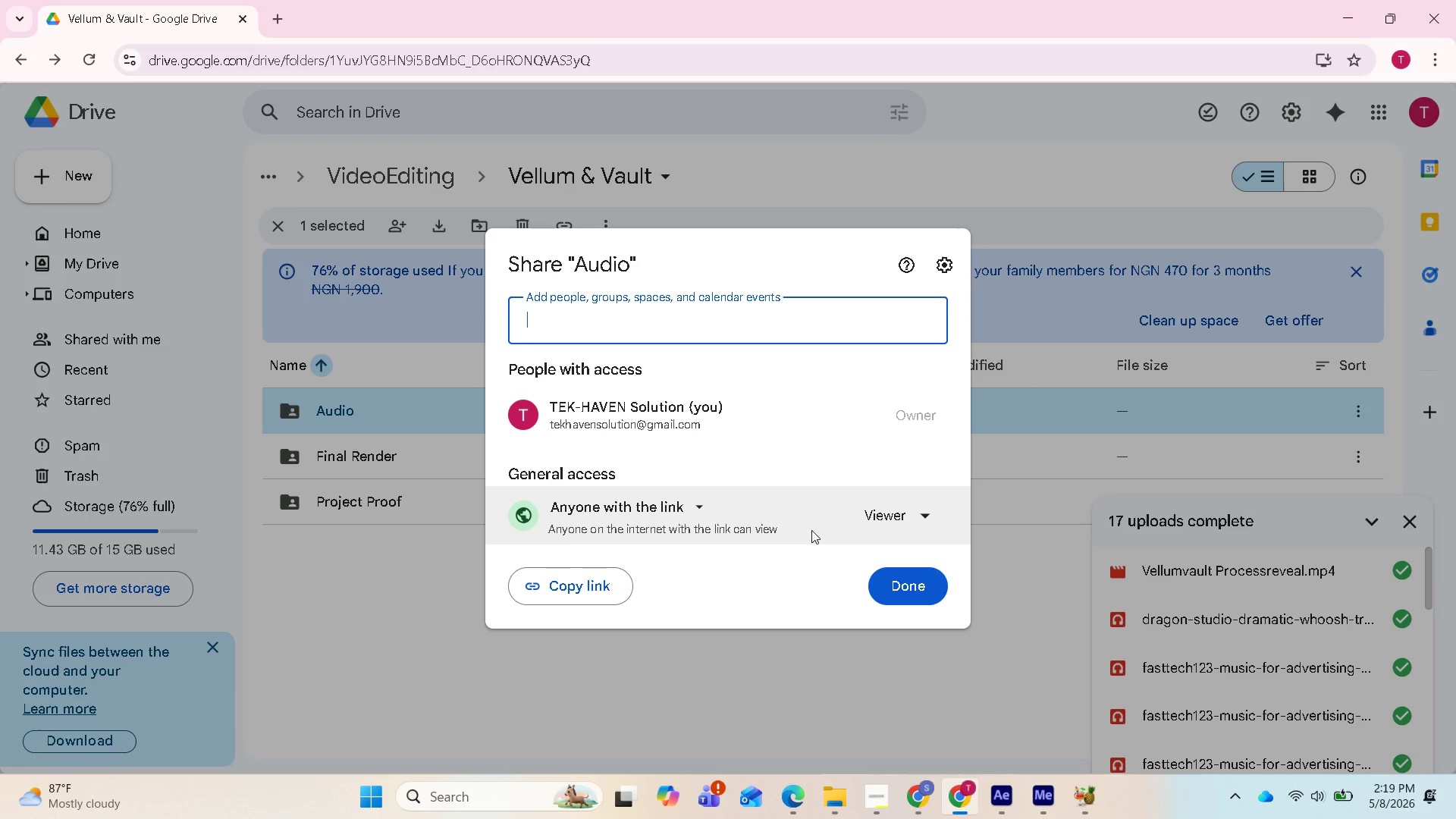 
wait(5.16)
 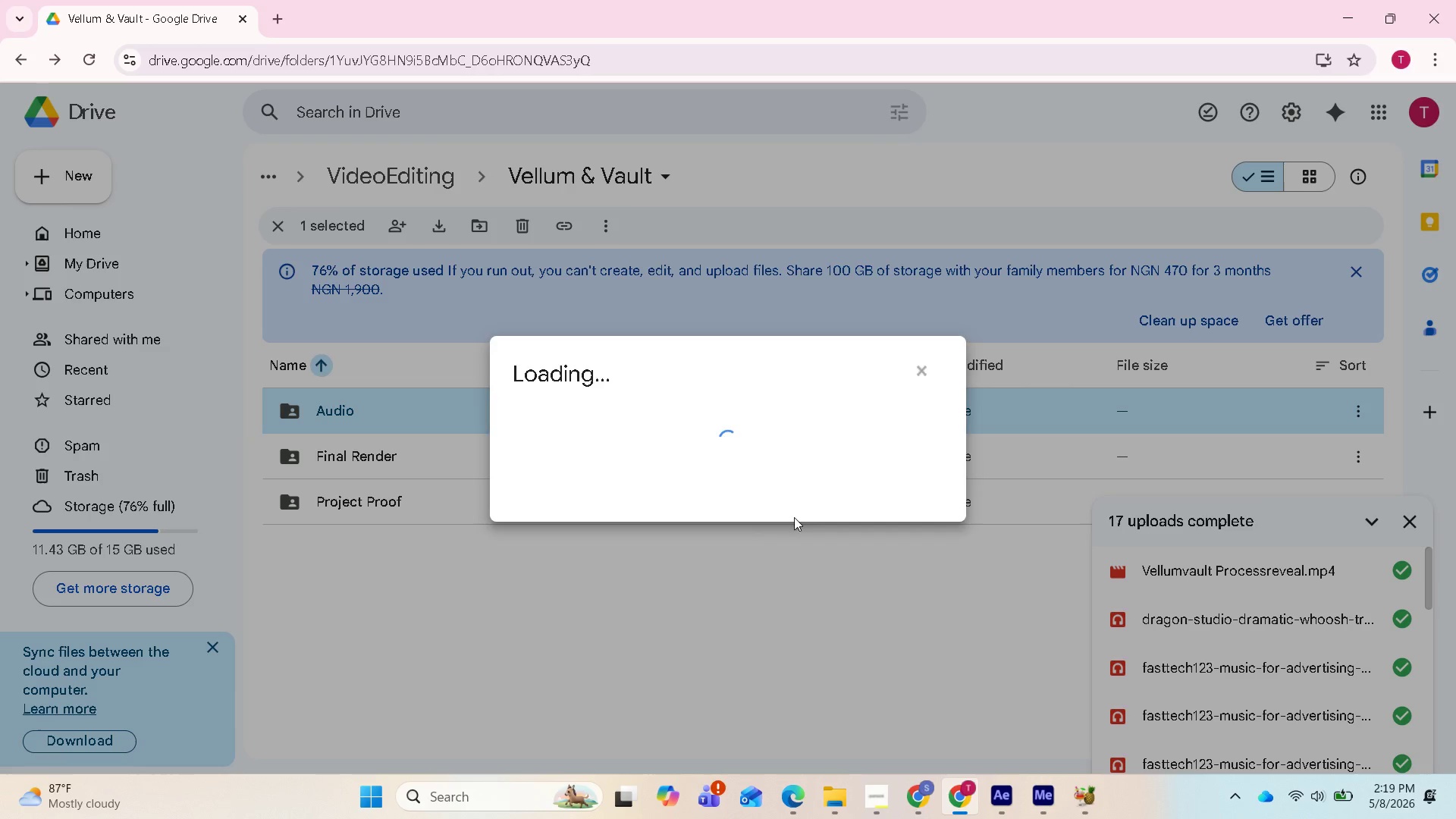 
left_click([924, 598])
 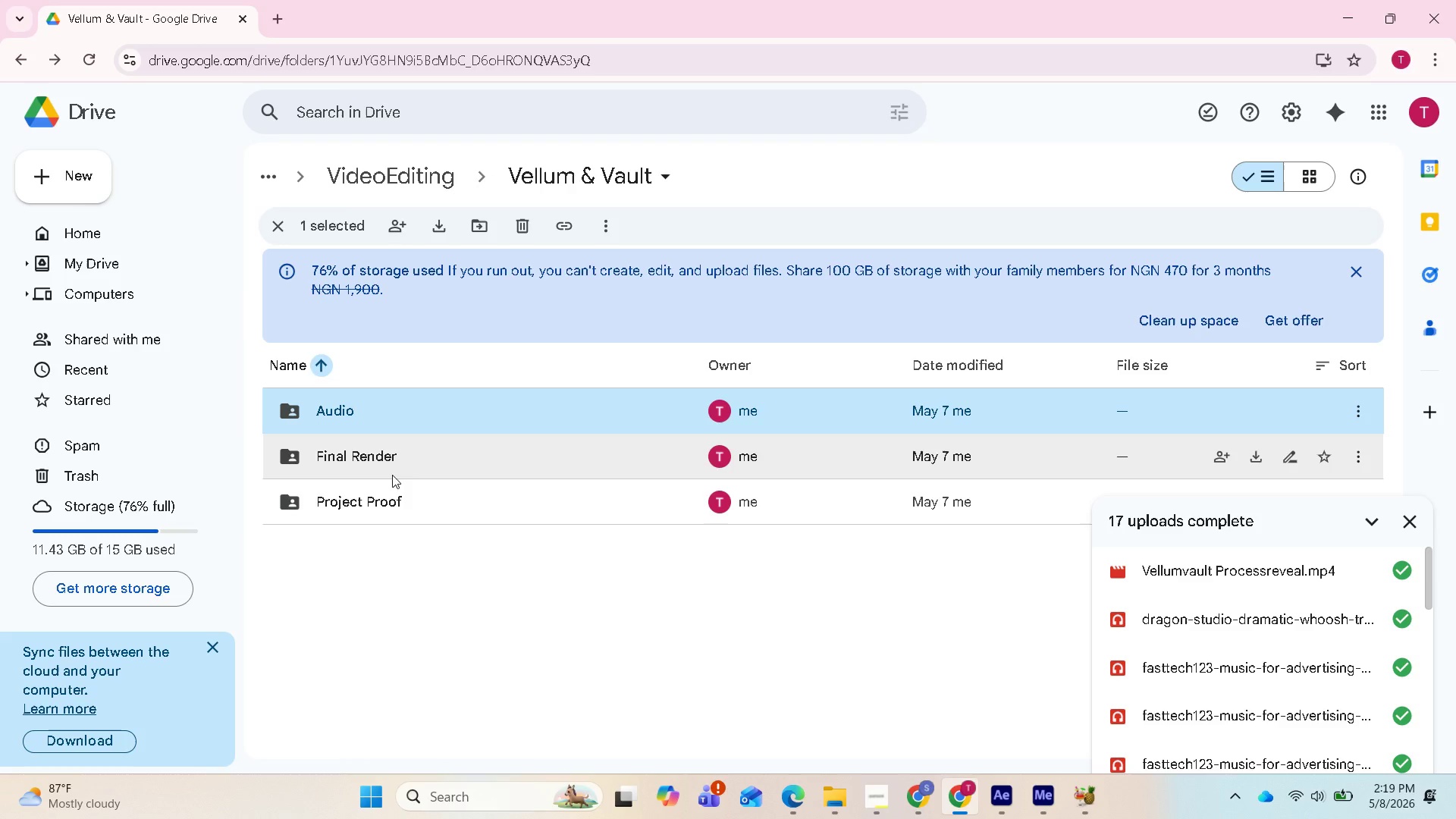 
right_click([385, 455])
 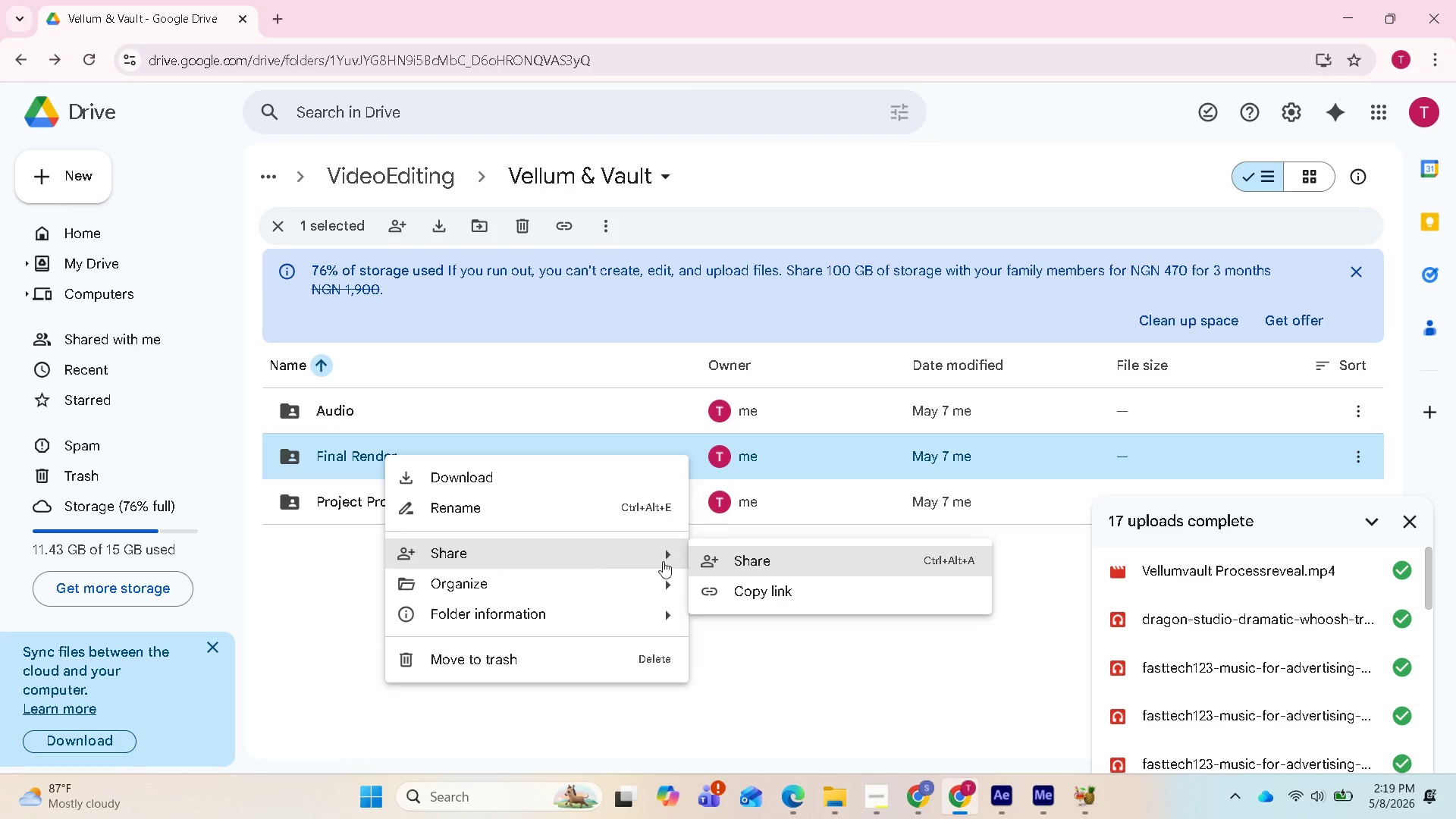 
left_click([745, 570])
 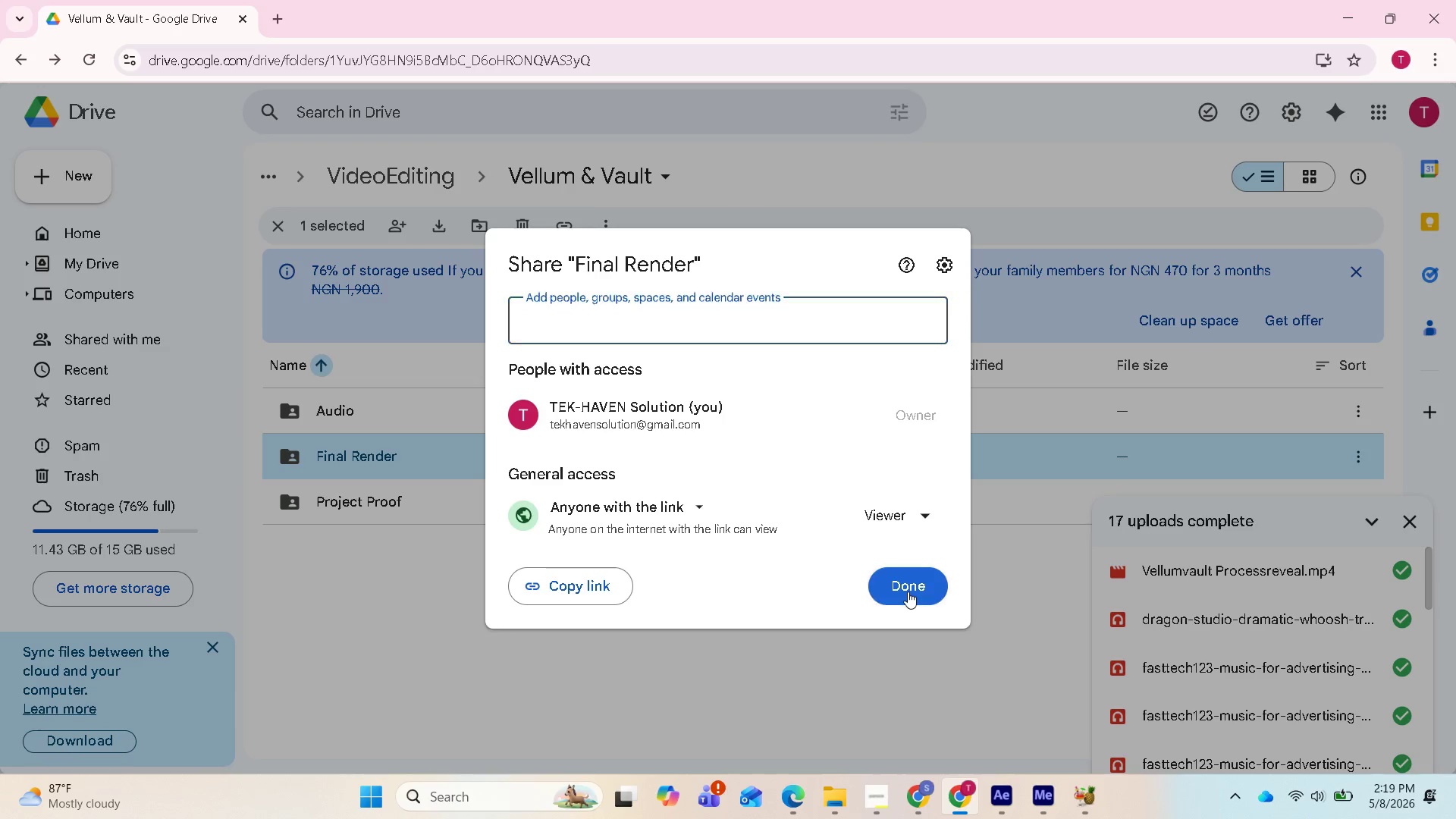 